 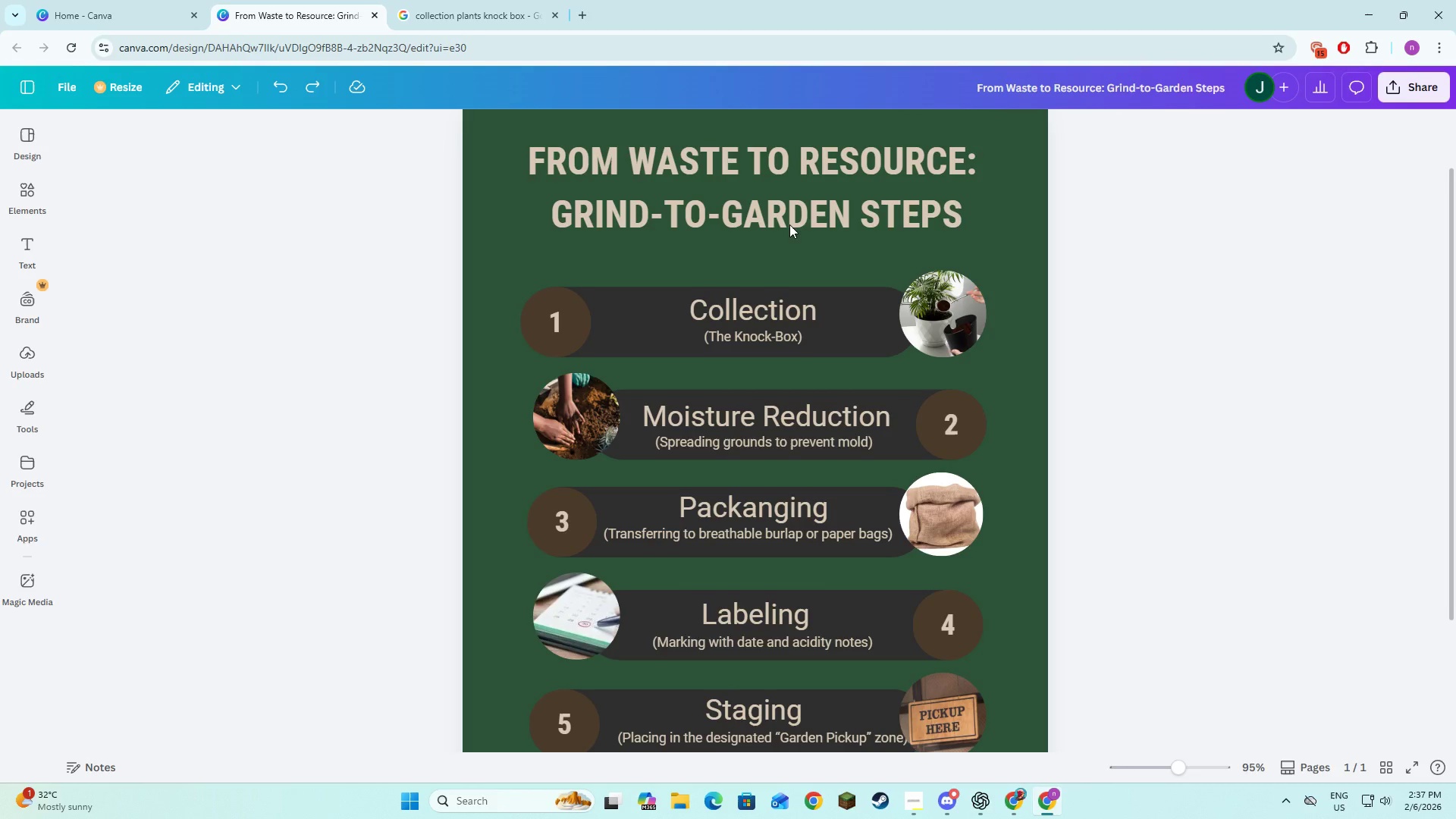 
key(Alt+Control+Tab)
 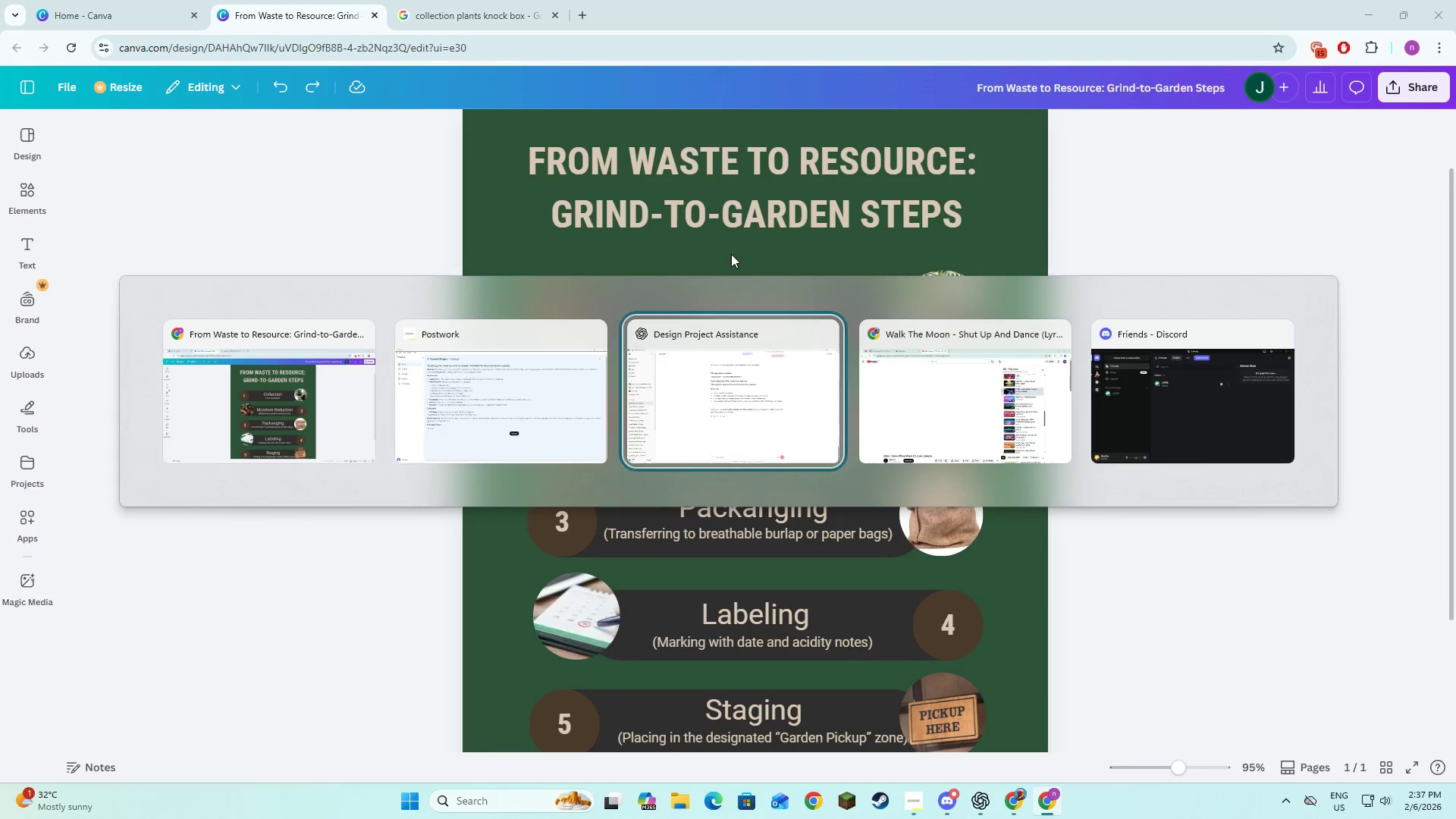 
key(Alt+Control+Tab)
 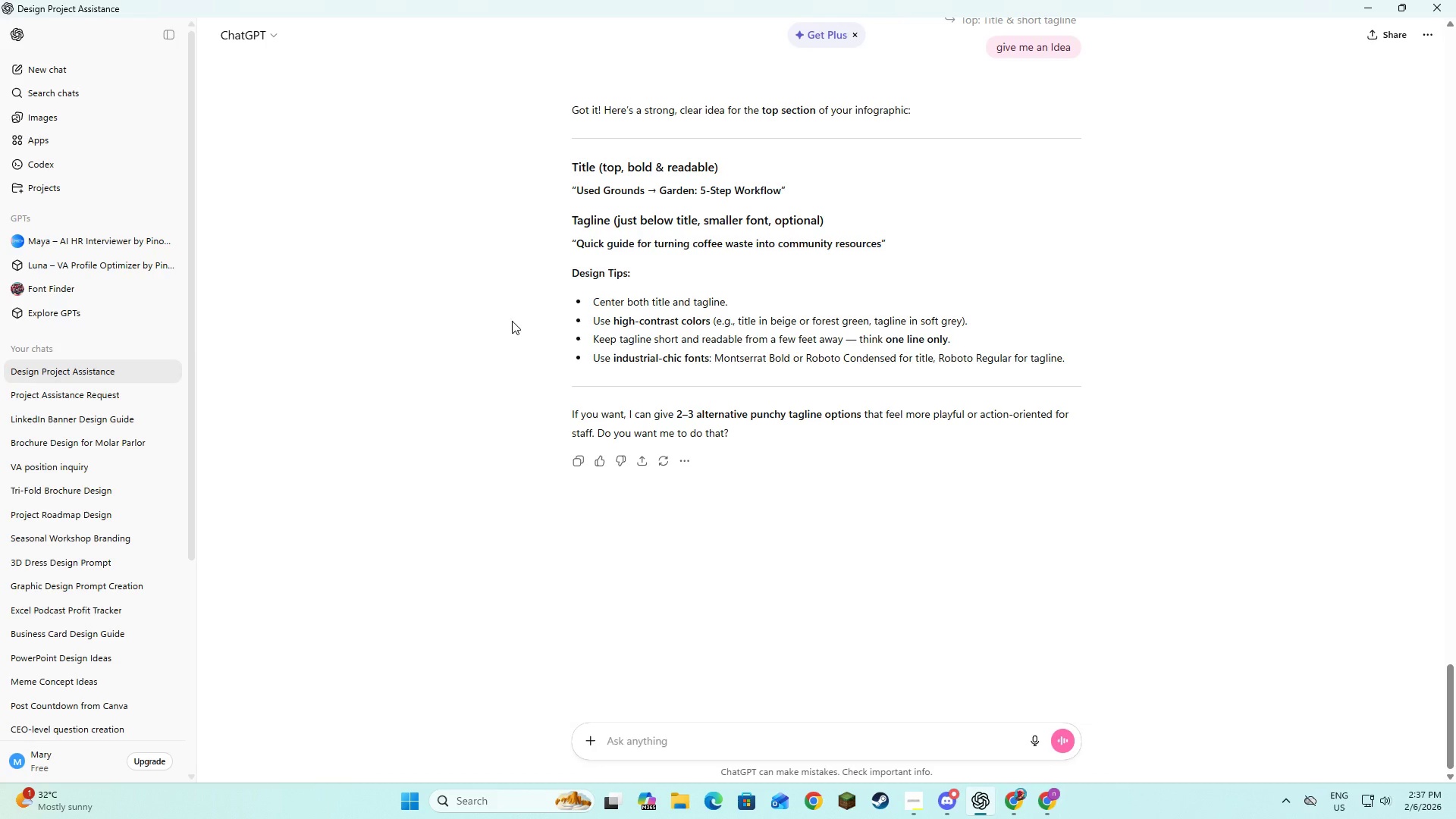 
key(Alt+Control+AltLeft)
 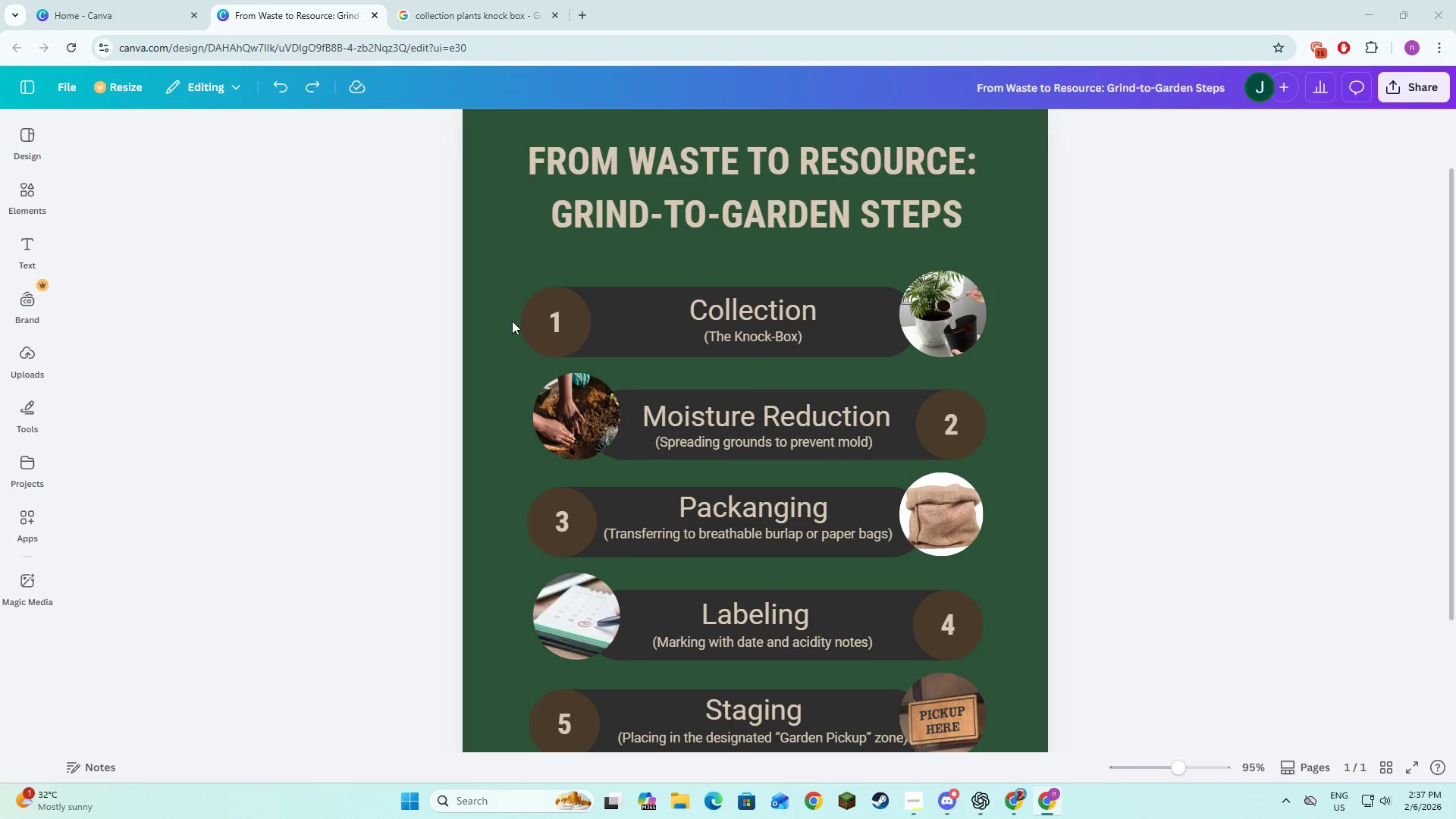 
key(Alt+Control+Tab)
 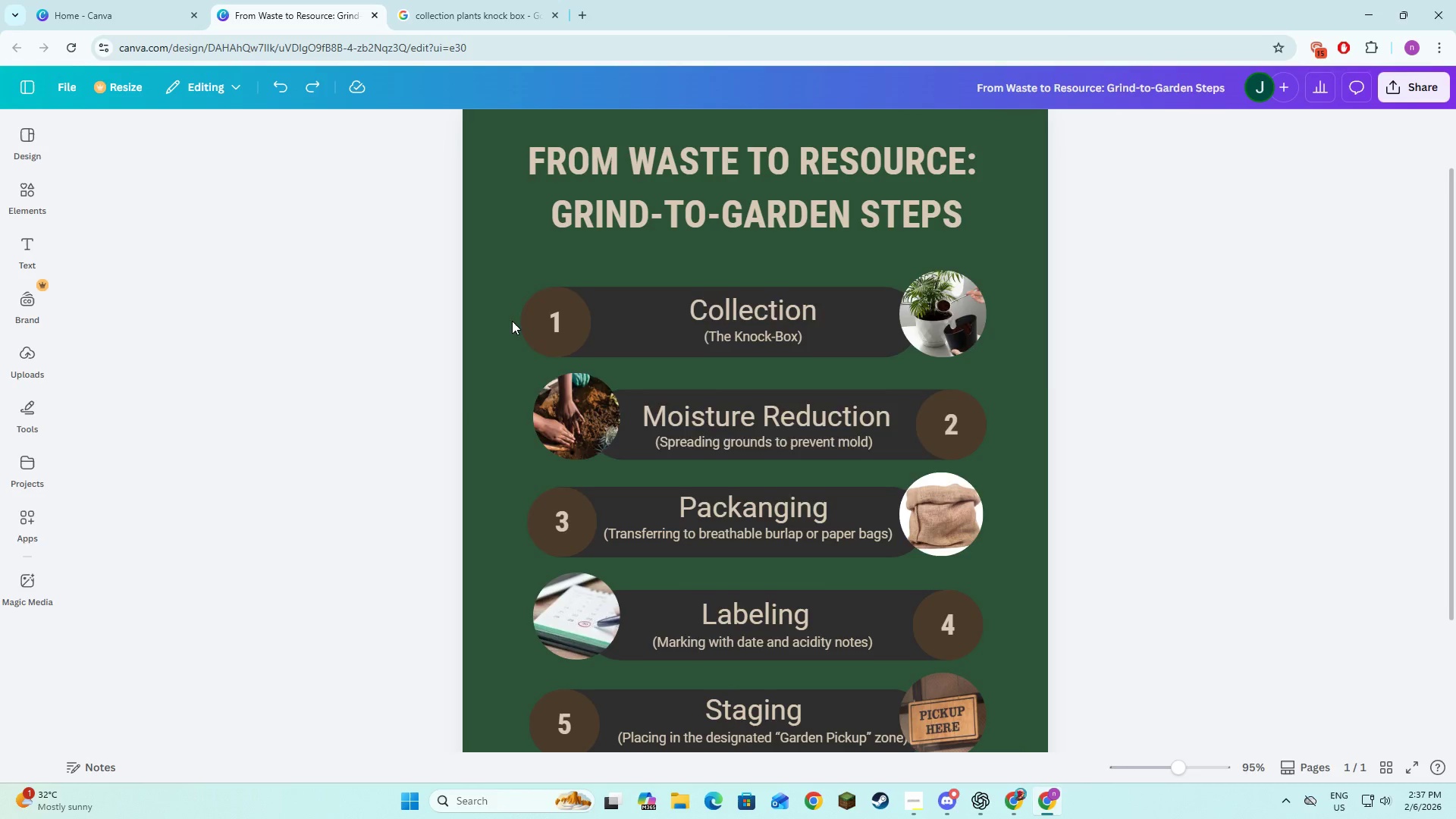 
key(Alt+Control+AltLeft)
 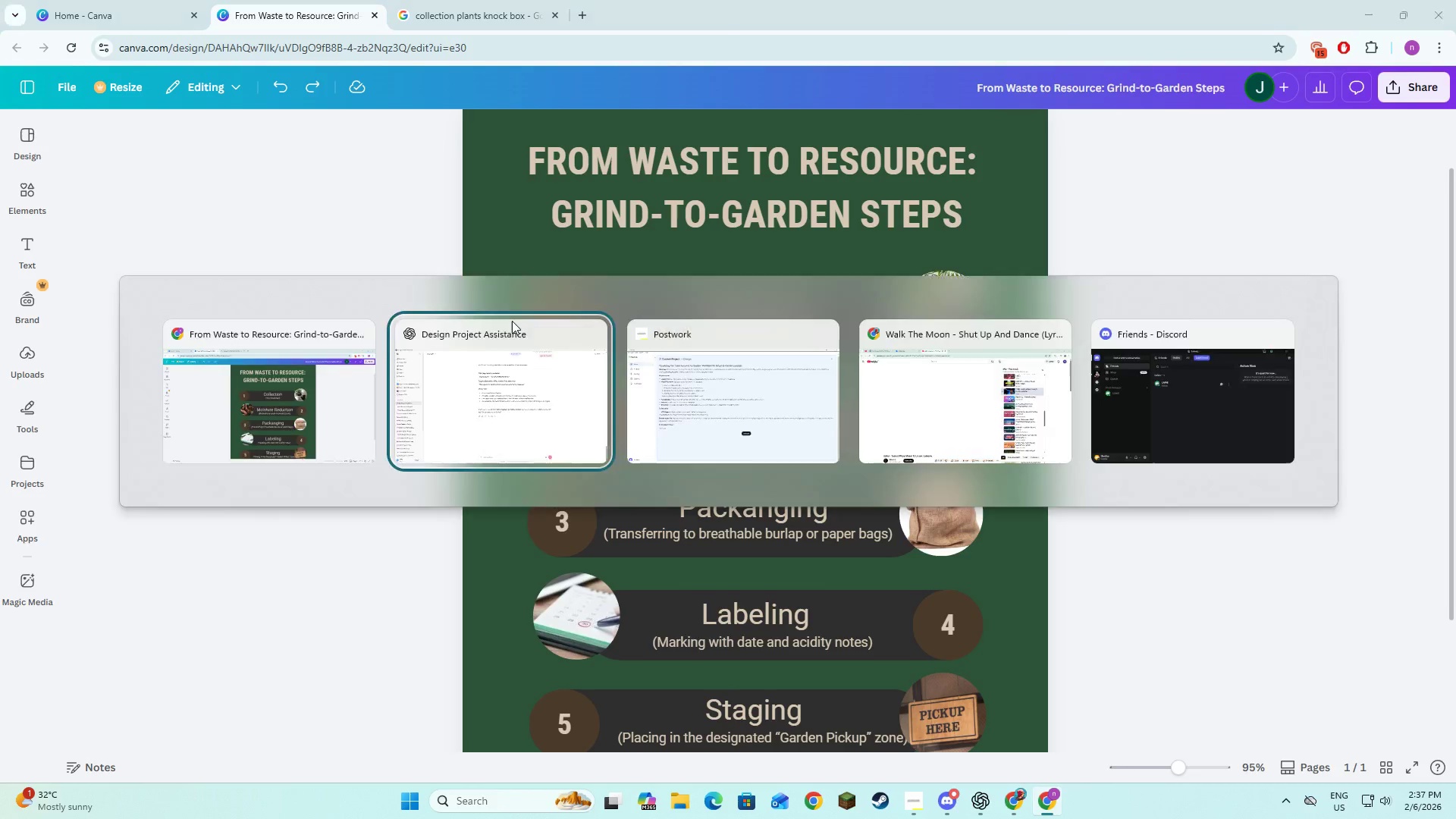 
key(Alt+Control+Tab)
 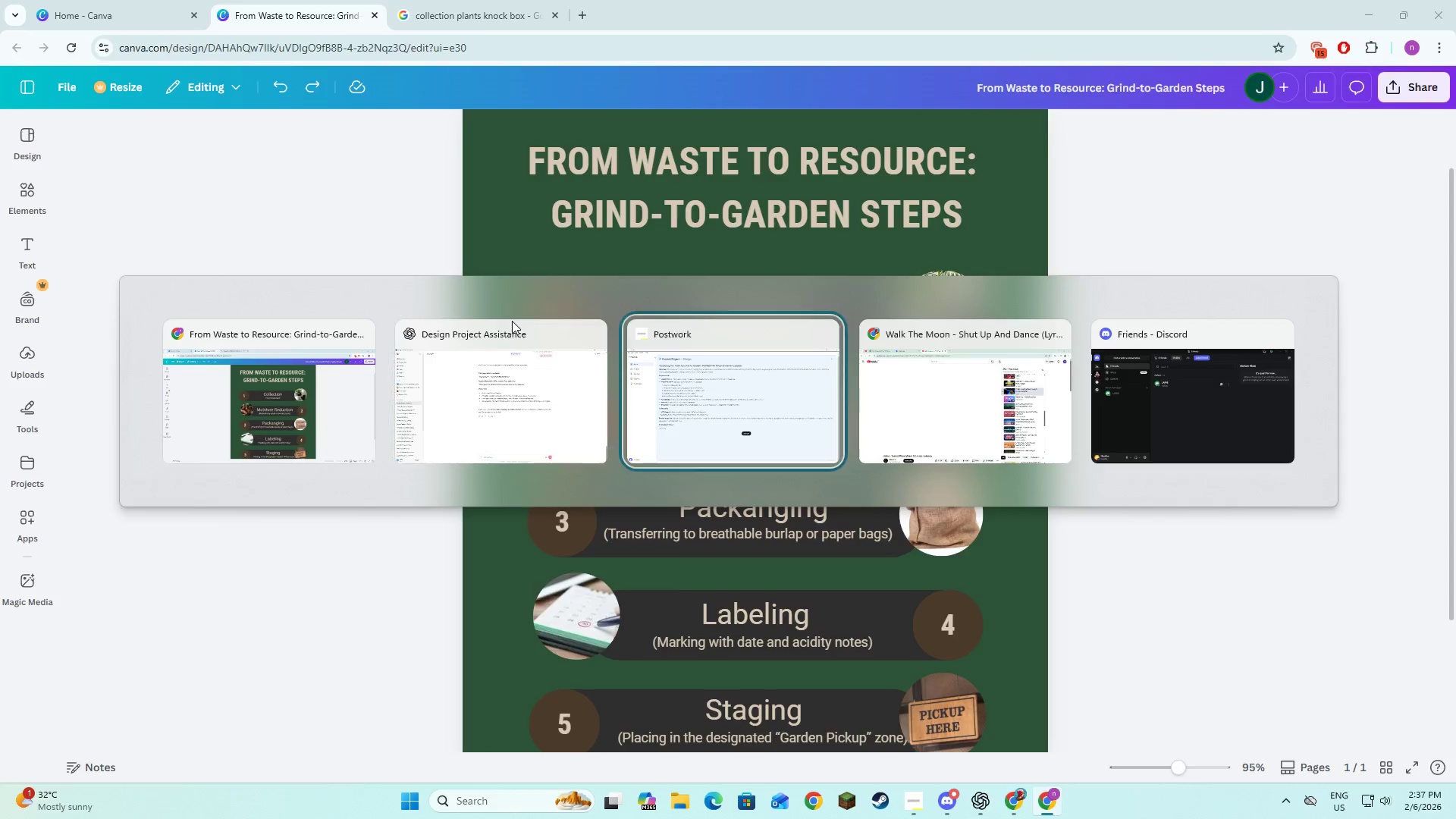 
key(Alt+Control+Tab)